 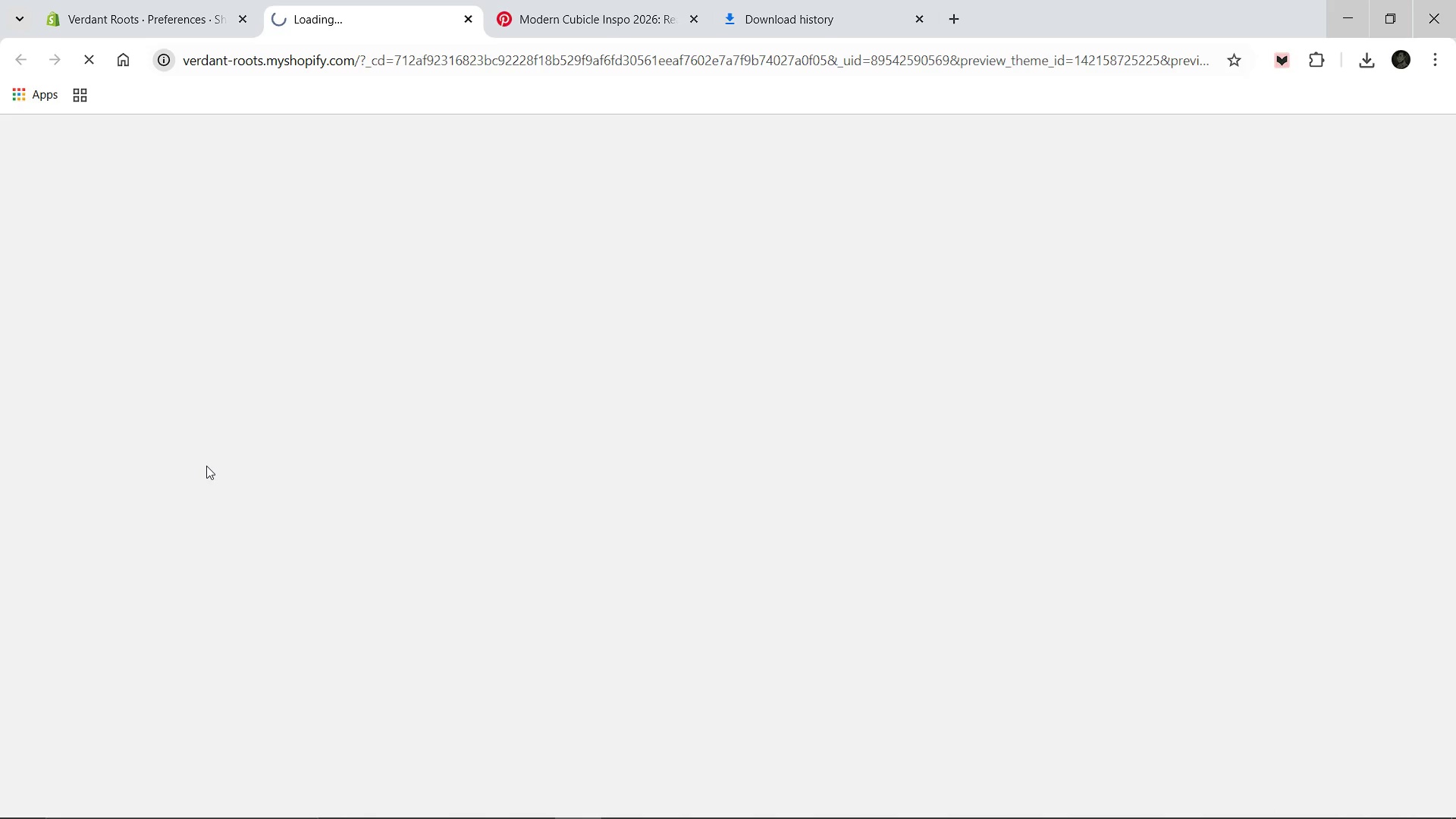 
left_click([130, 0])
 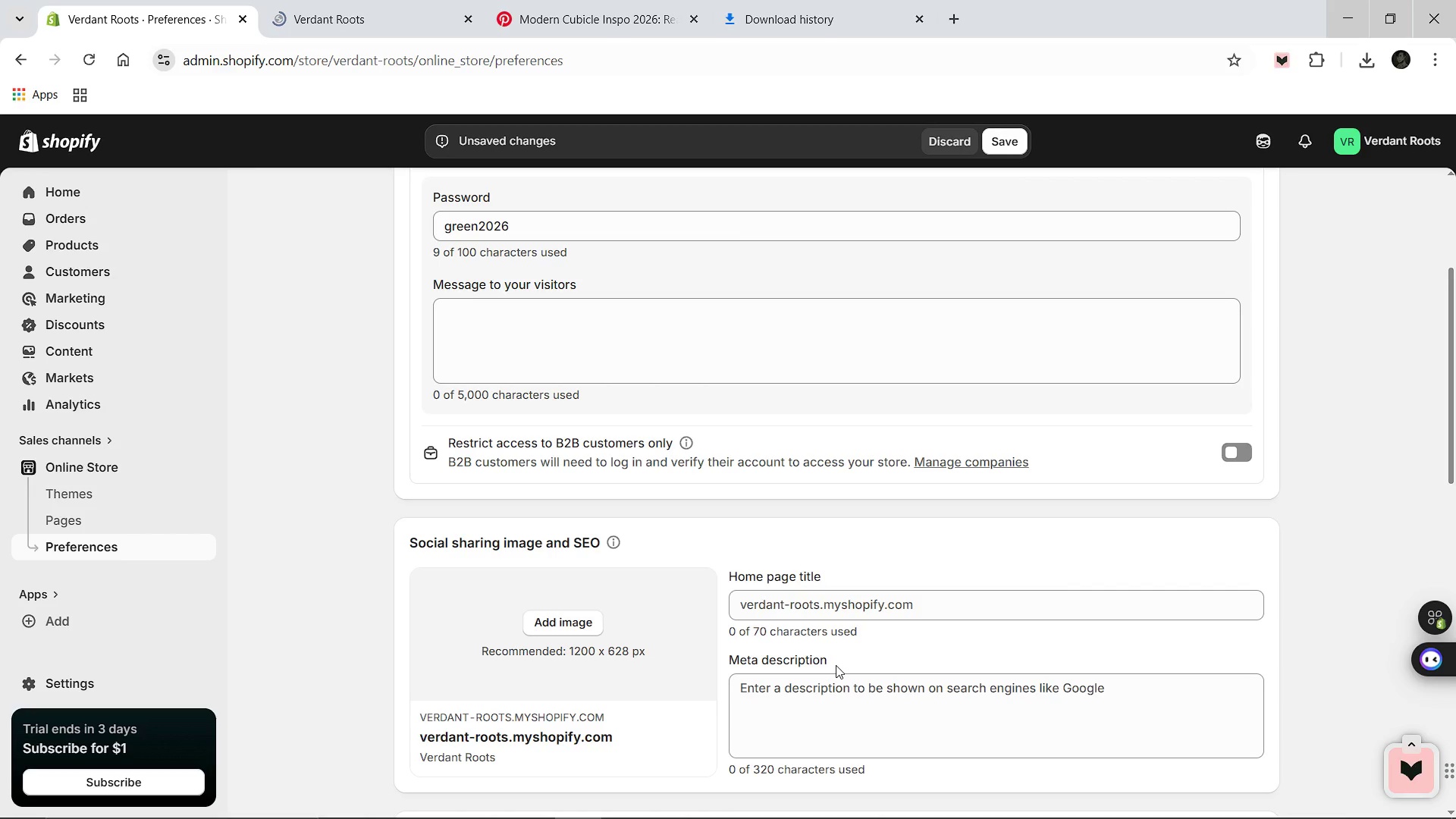 
left_click([838, 692])
 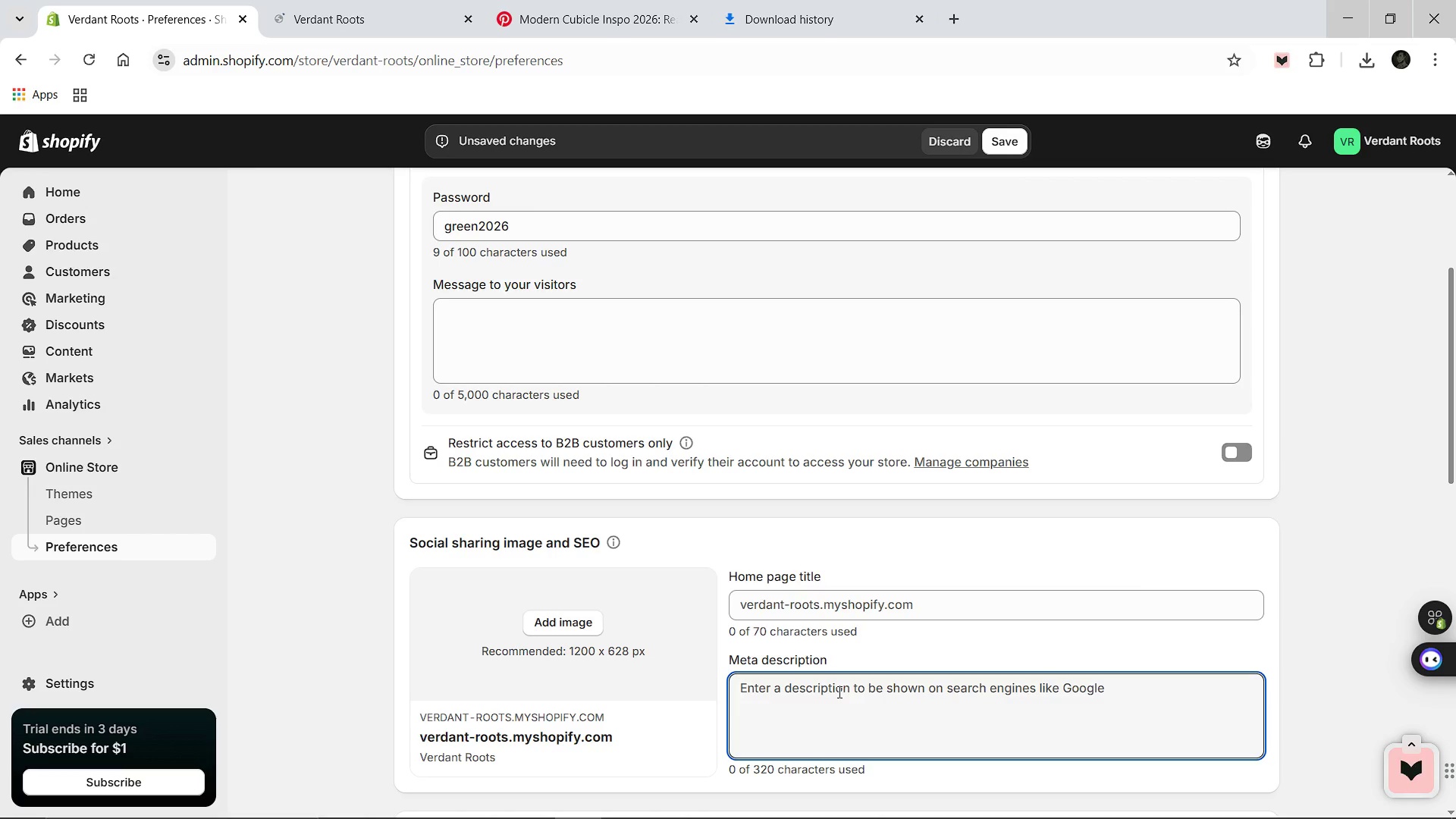 
type(Greenify your home wit )
key(Backspace)
type(h confidence. Verdant Roots offers space-saving design and fools)
key(Backspace)
type(proof success for those expolring indoor gardening fo)
 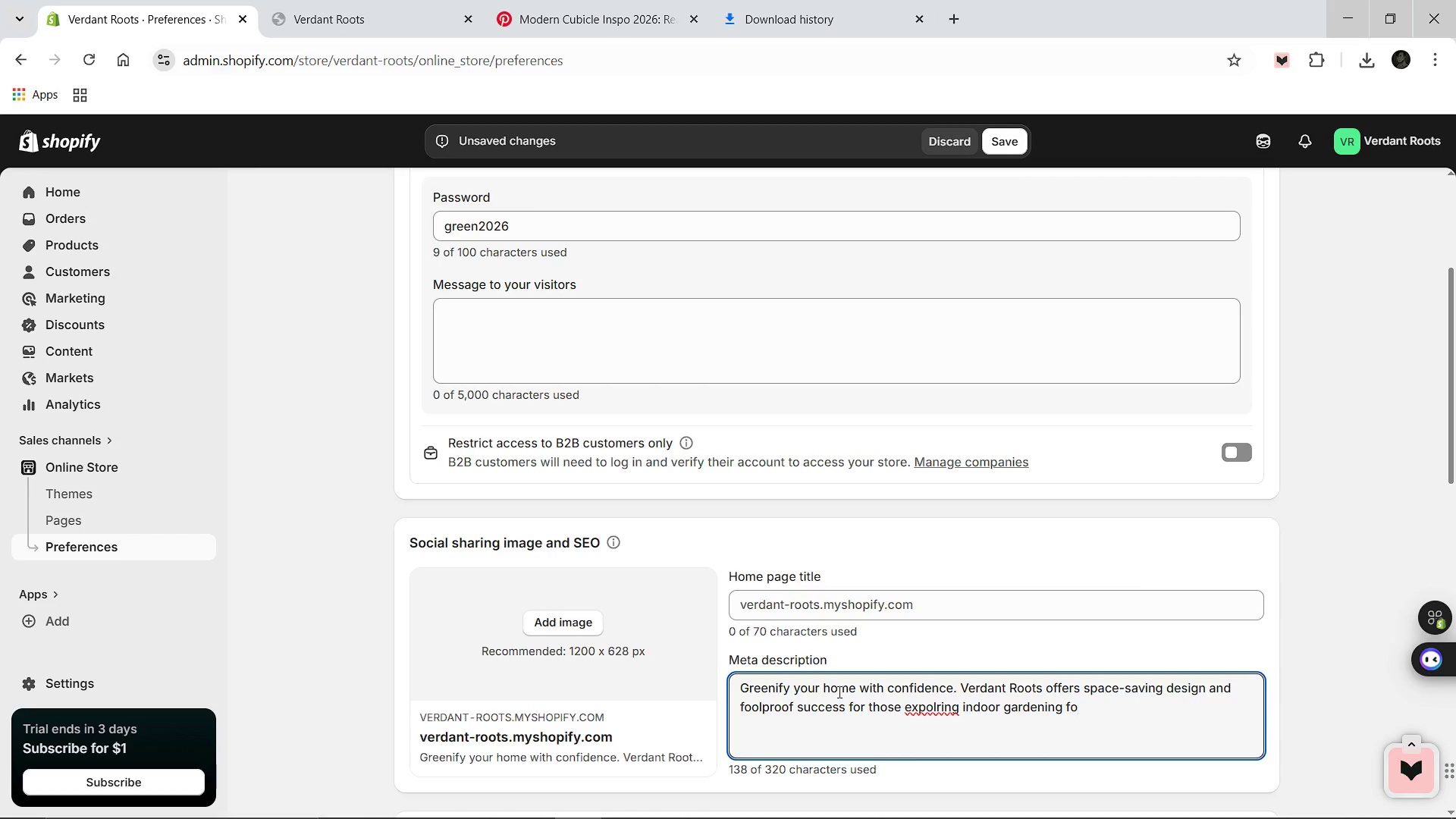 
type( )
key(Backspace)
type(r beginners)
 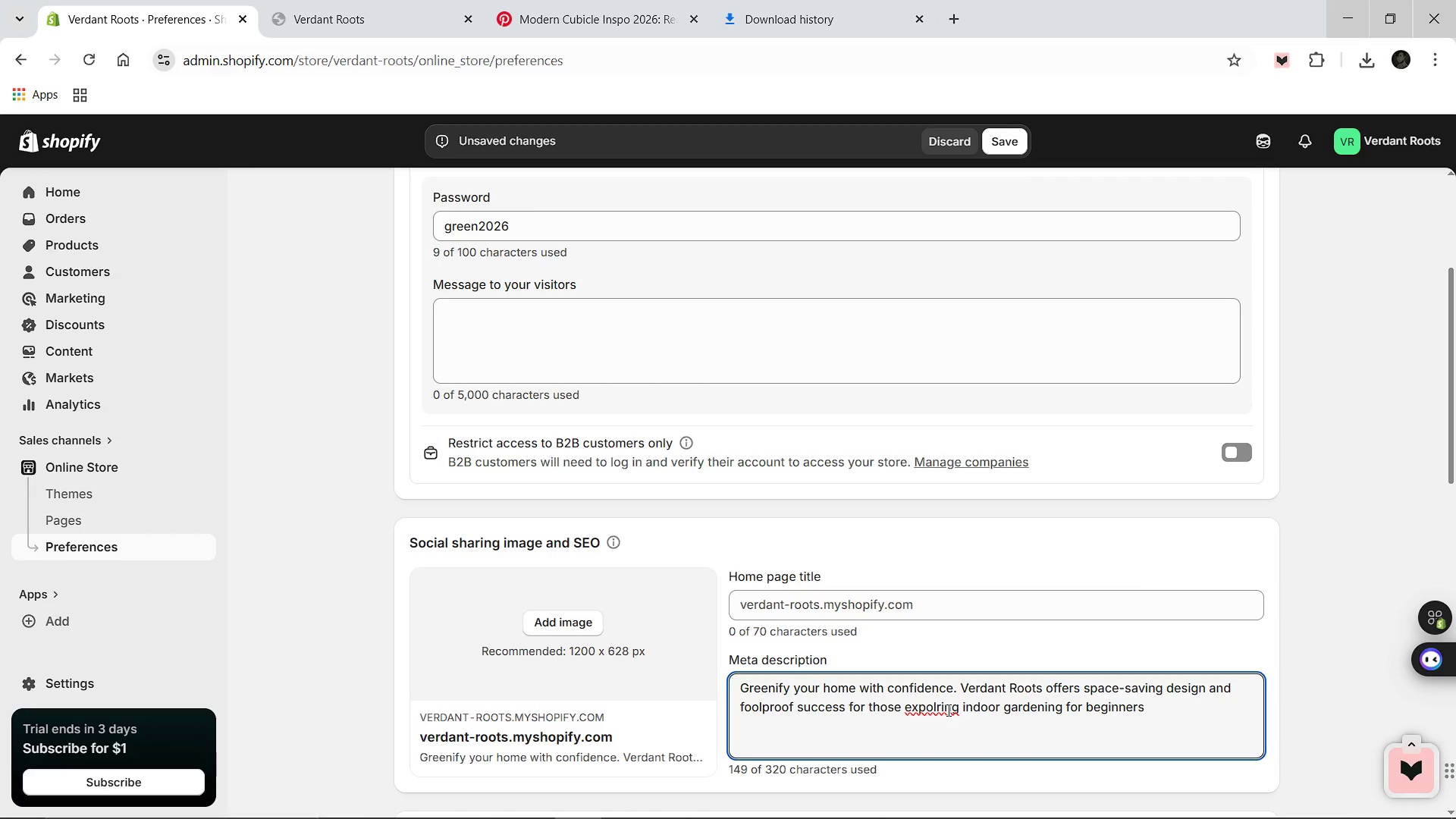 
left_click([938, 708])
 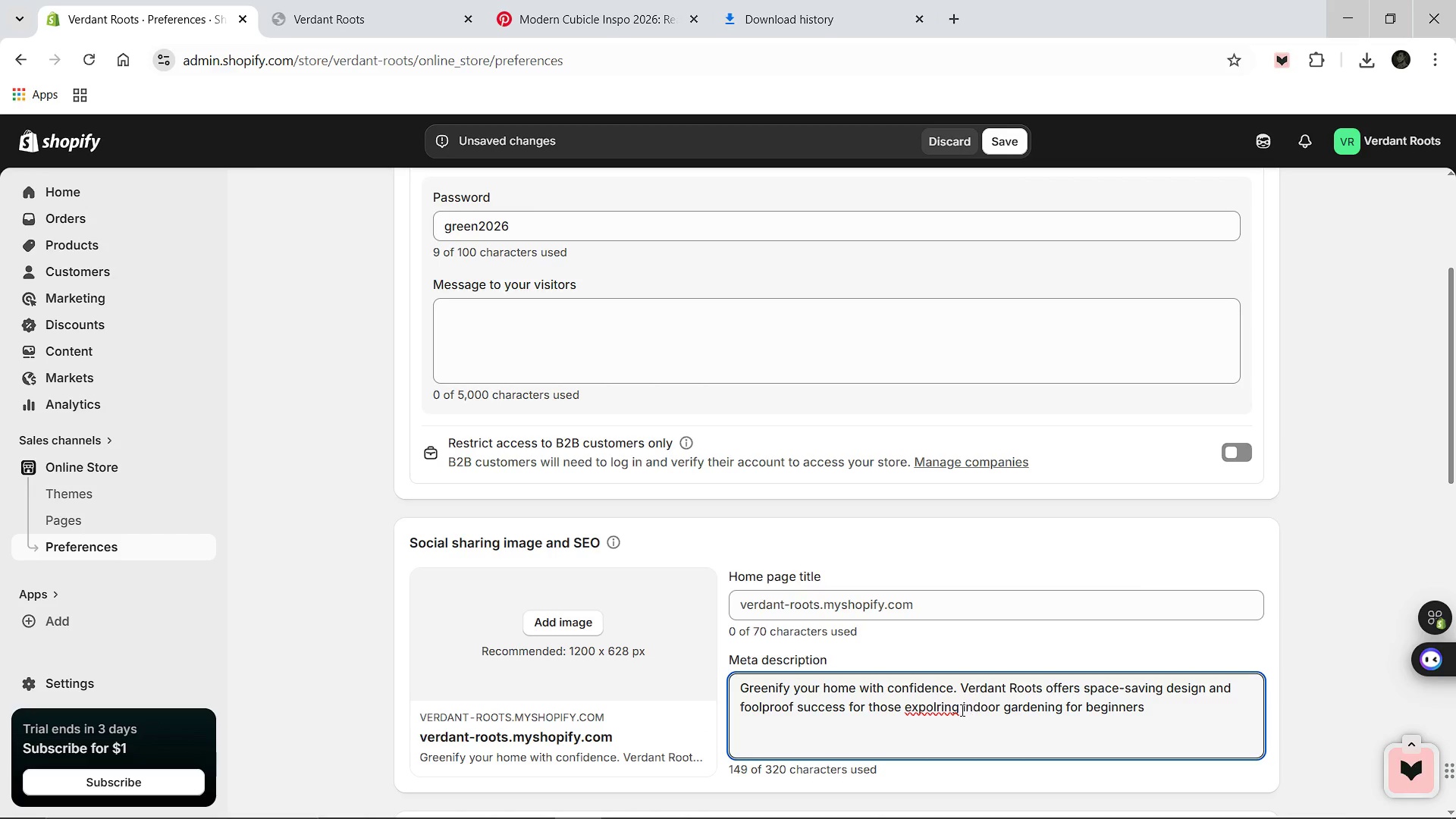 
left_click([959, 710])
 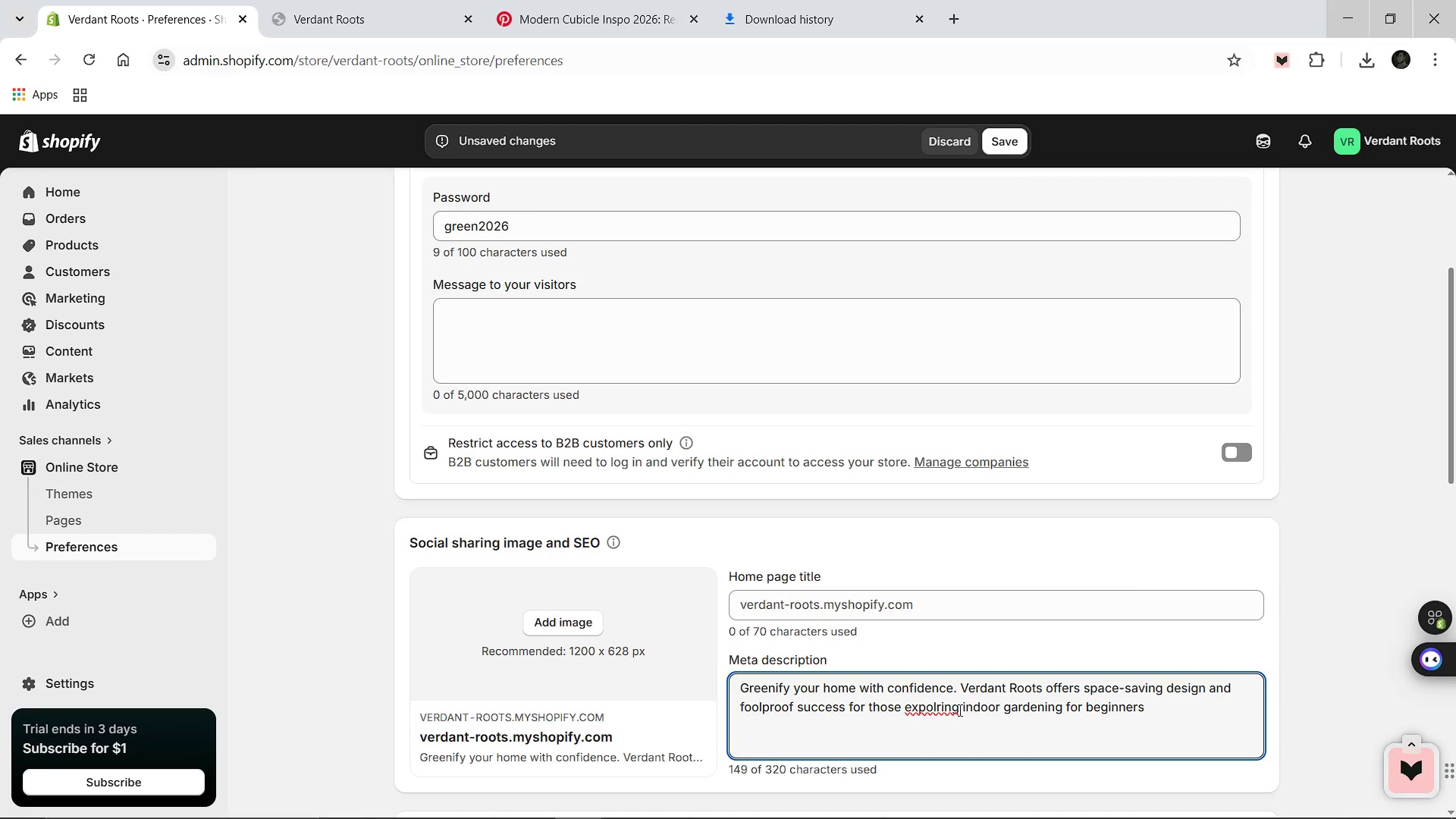 
key(Backspace)
 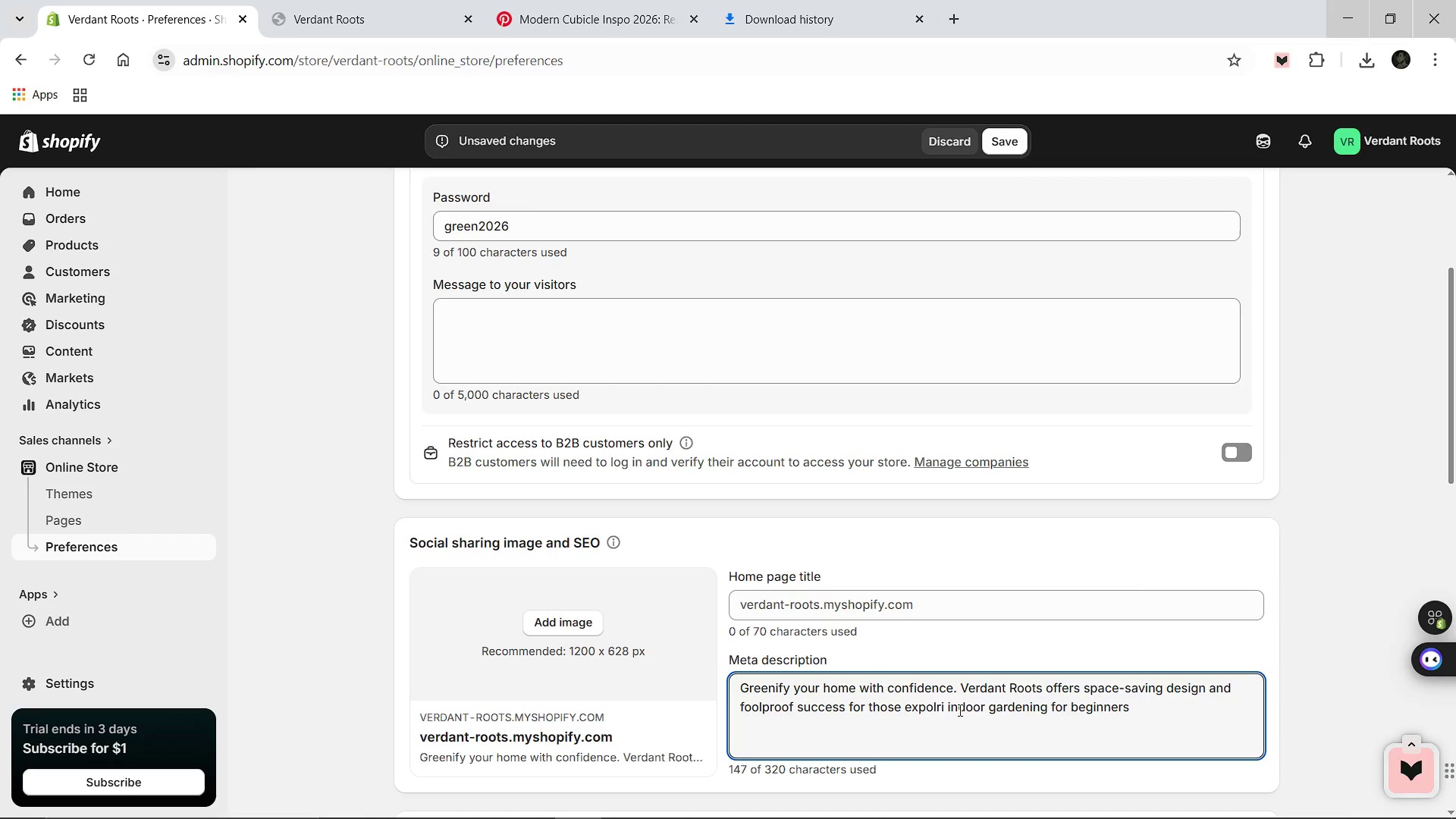 
key(Backspace)
 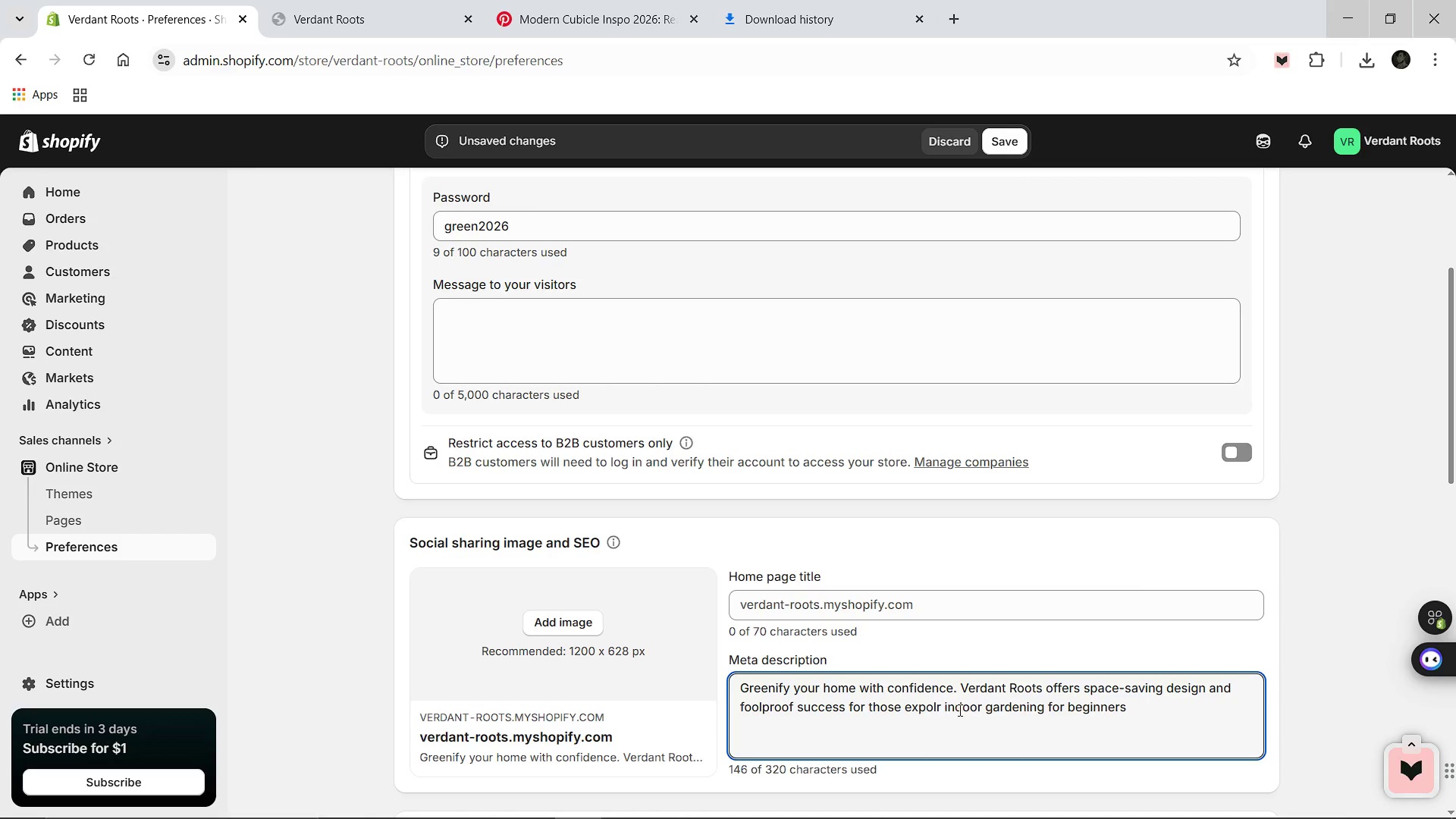 
key(Backspace)
 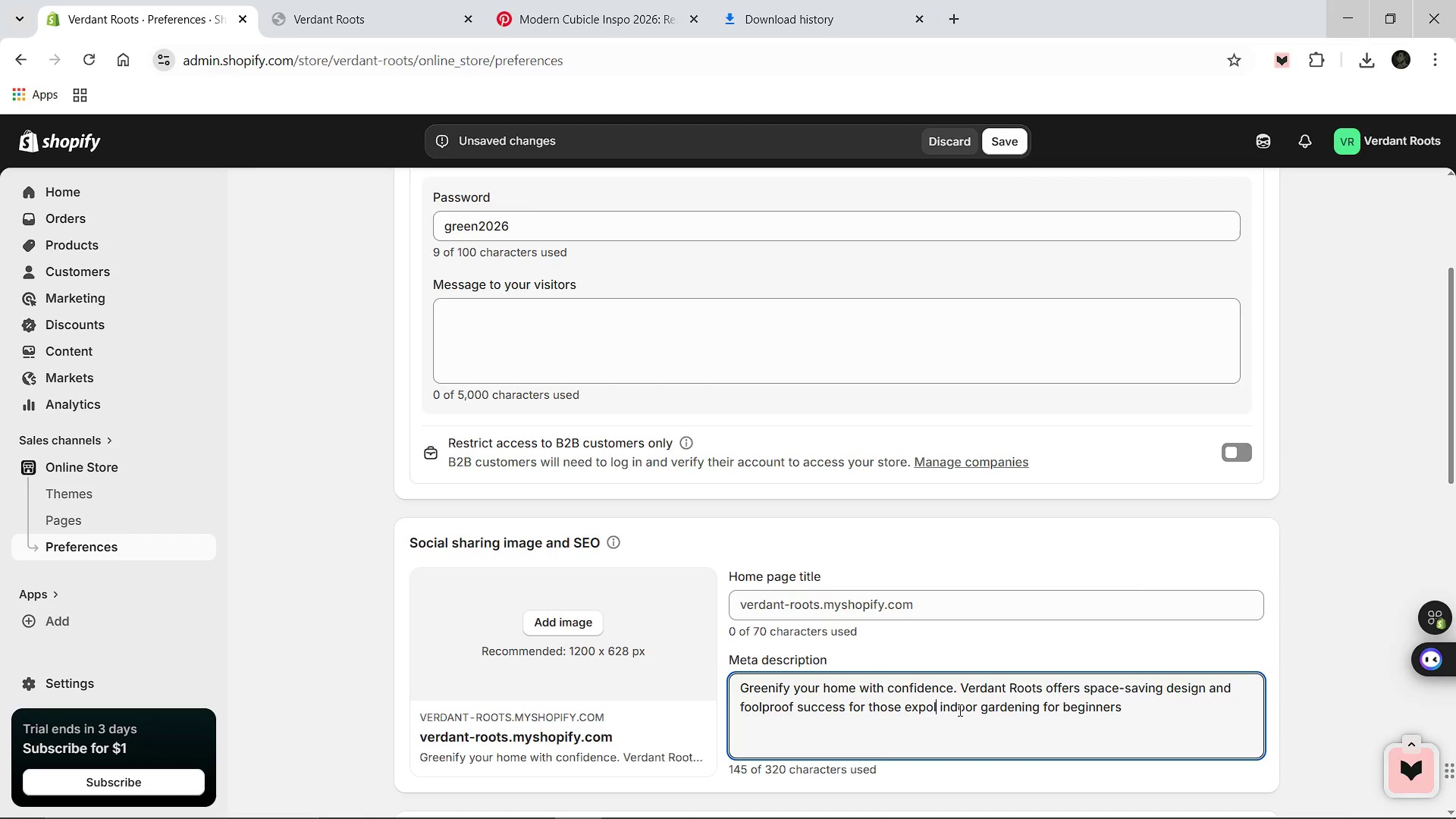 
key(Backspace)
 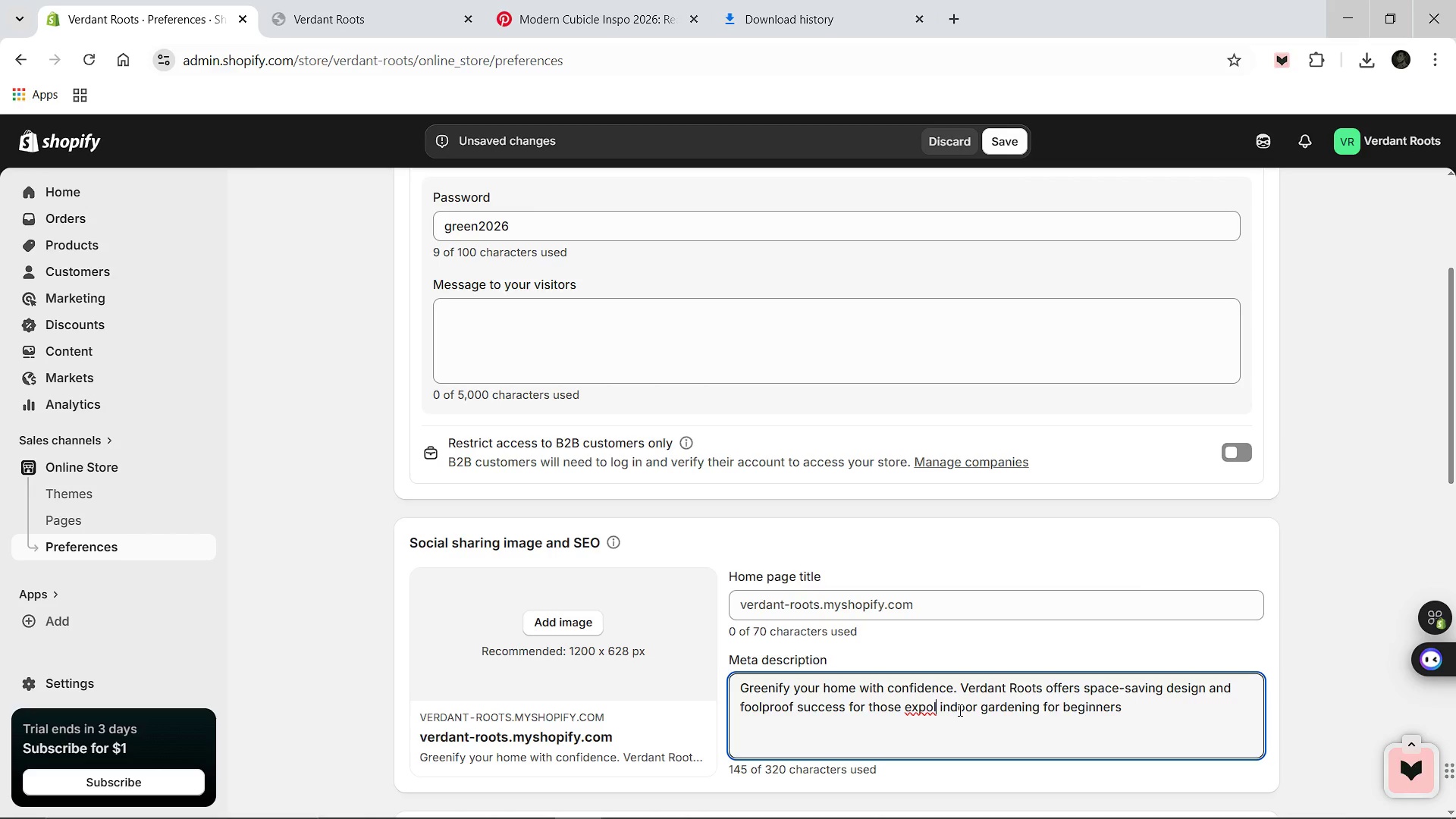 
key(Backspace)
key(Backspace)
type(loring)
 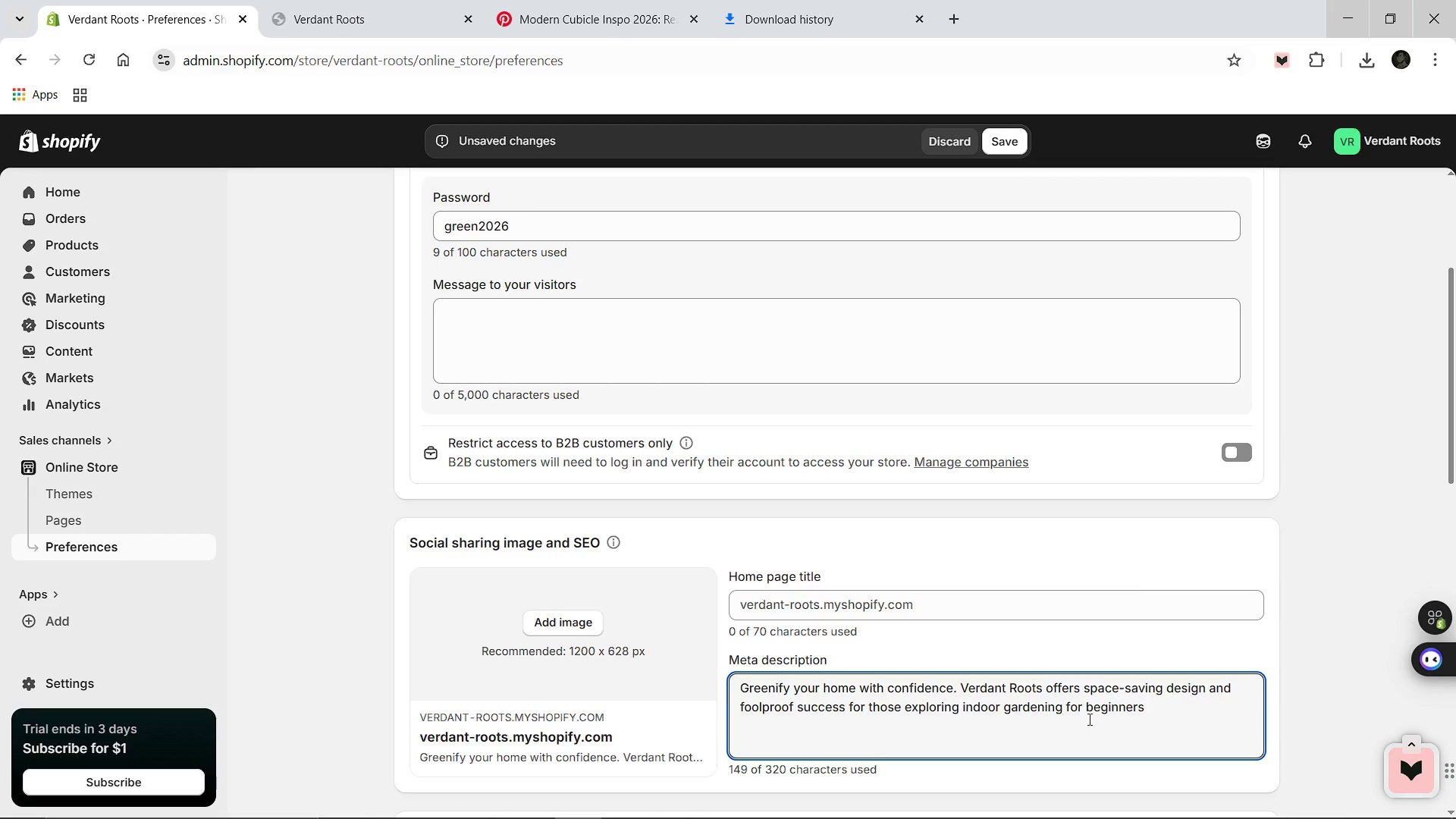 
left_click([1145, 712])
 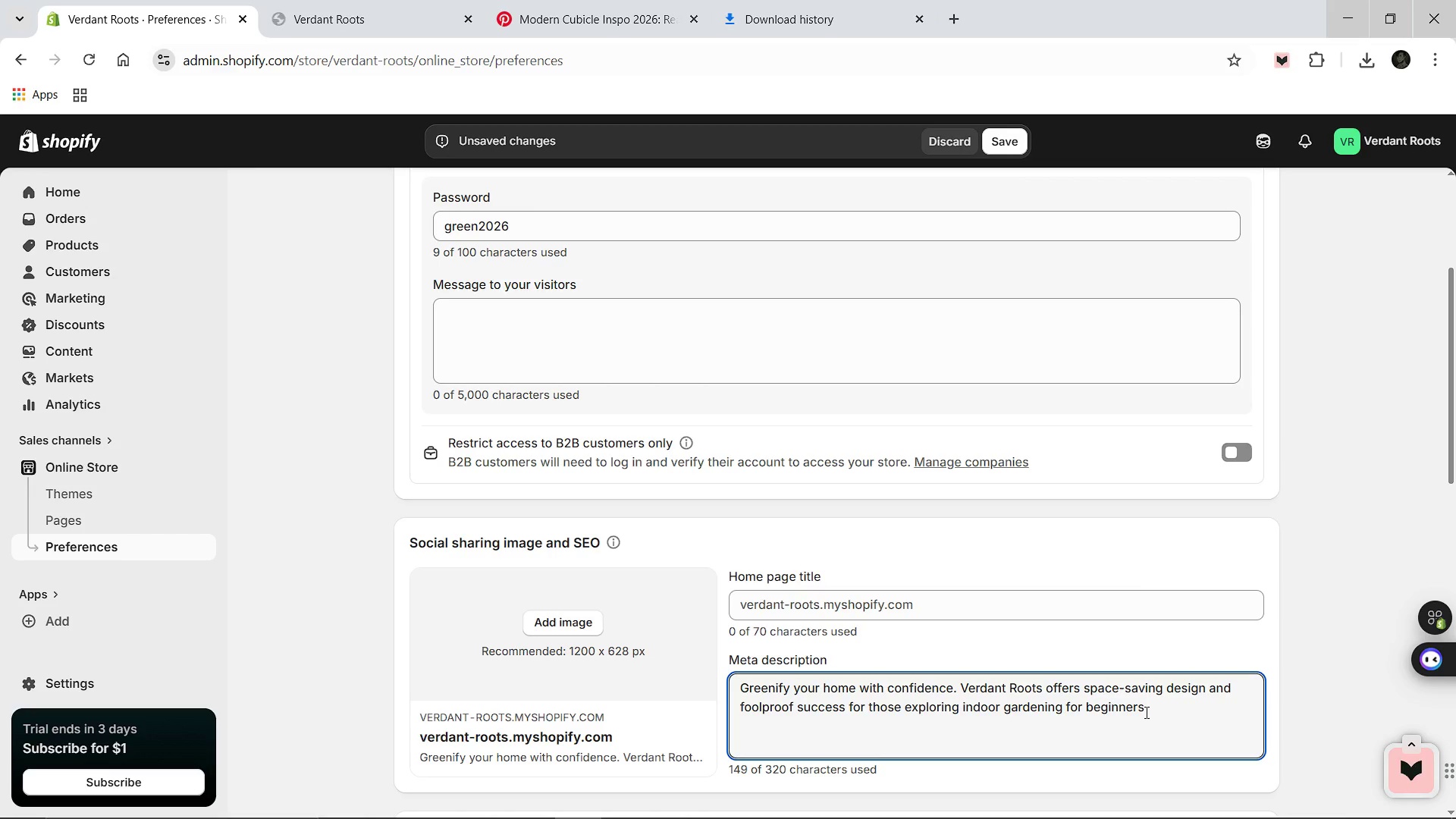 
key(Period)
 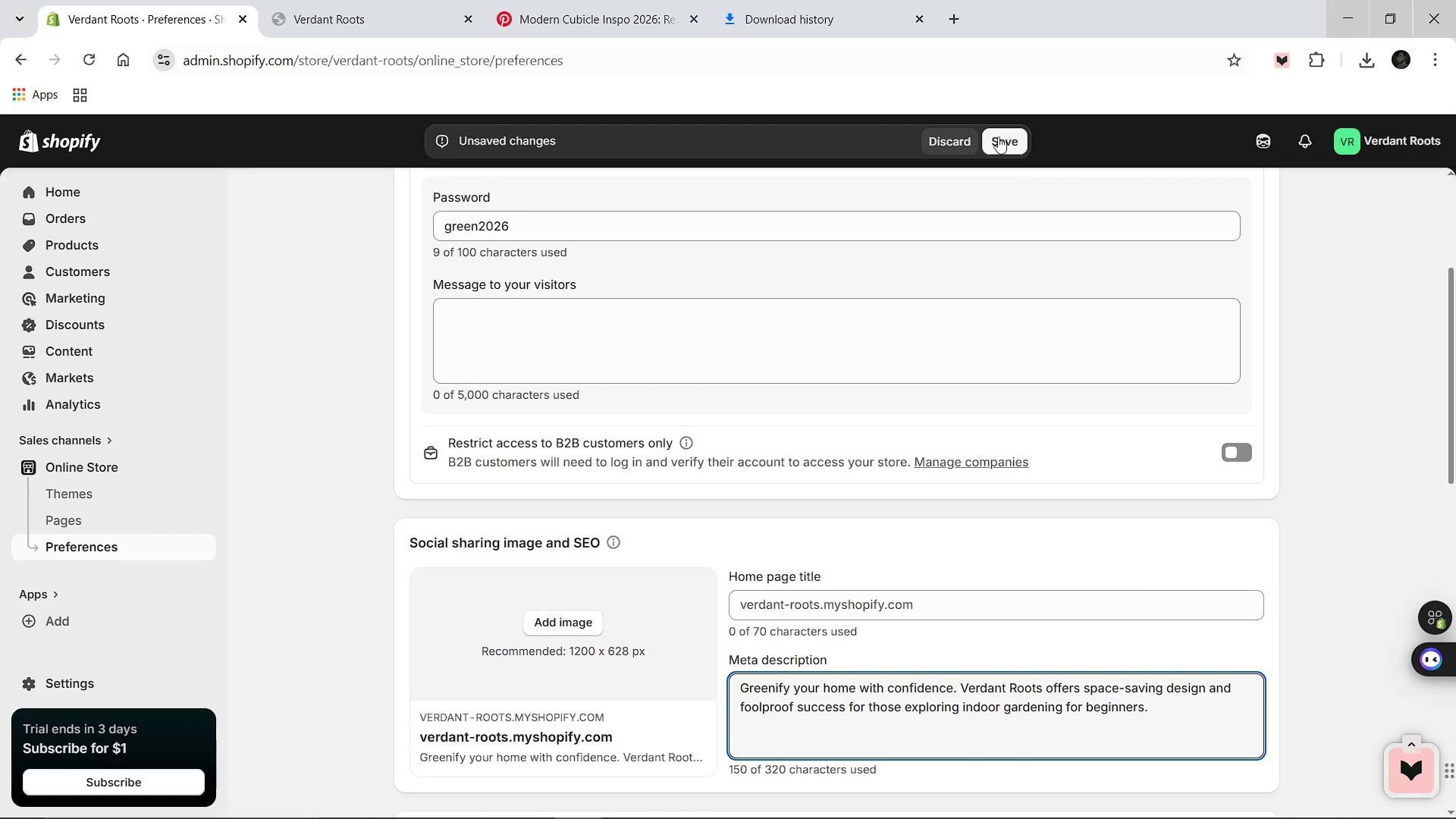 
left_click([996, 136])
 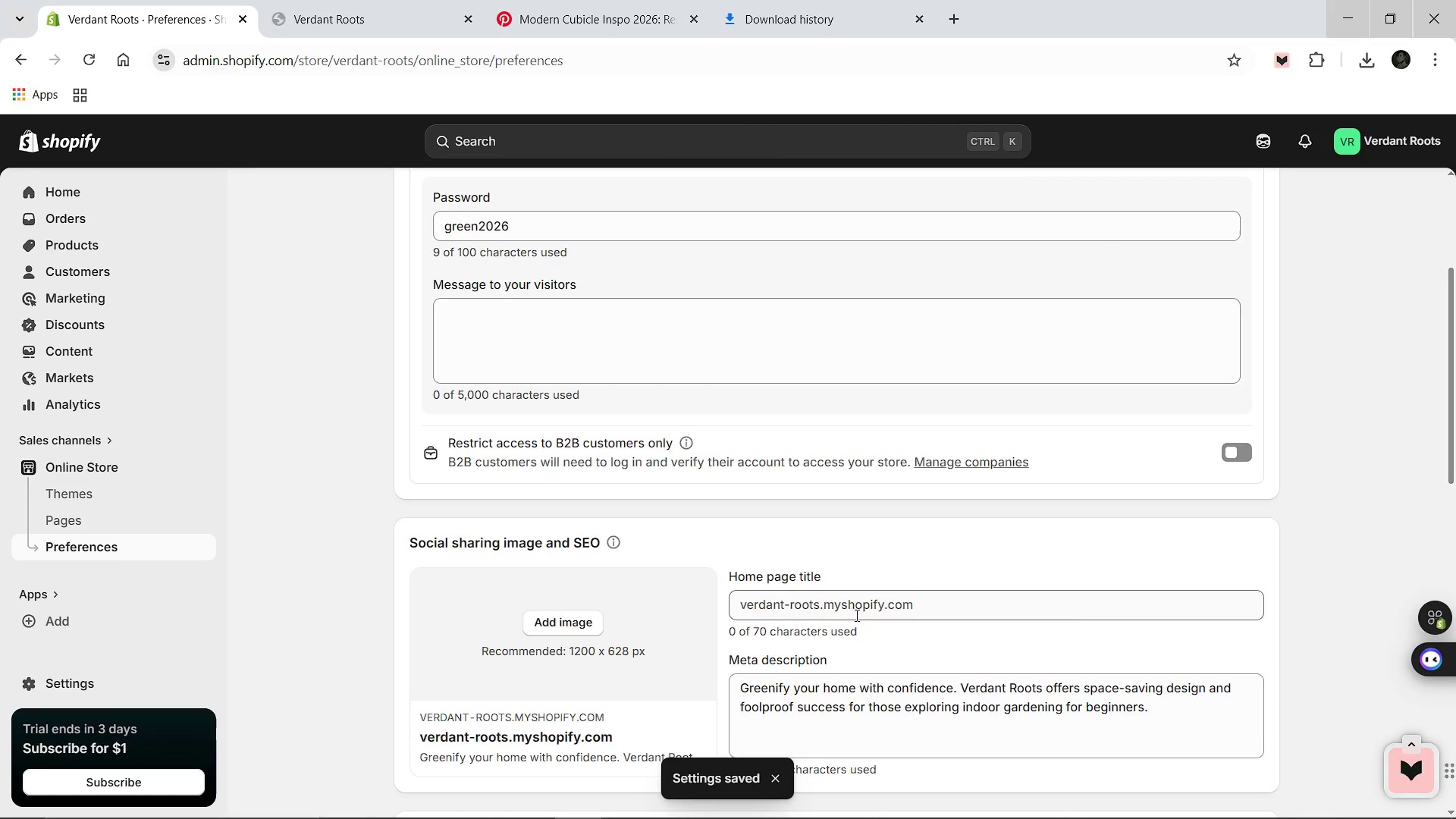 
wait(5.61)
 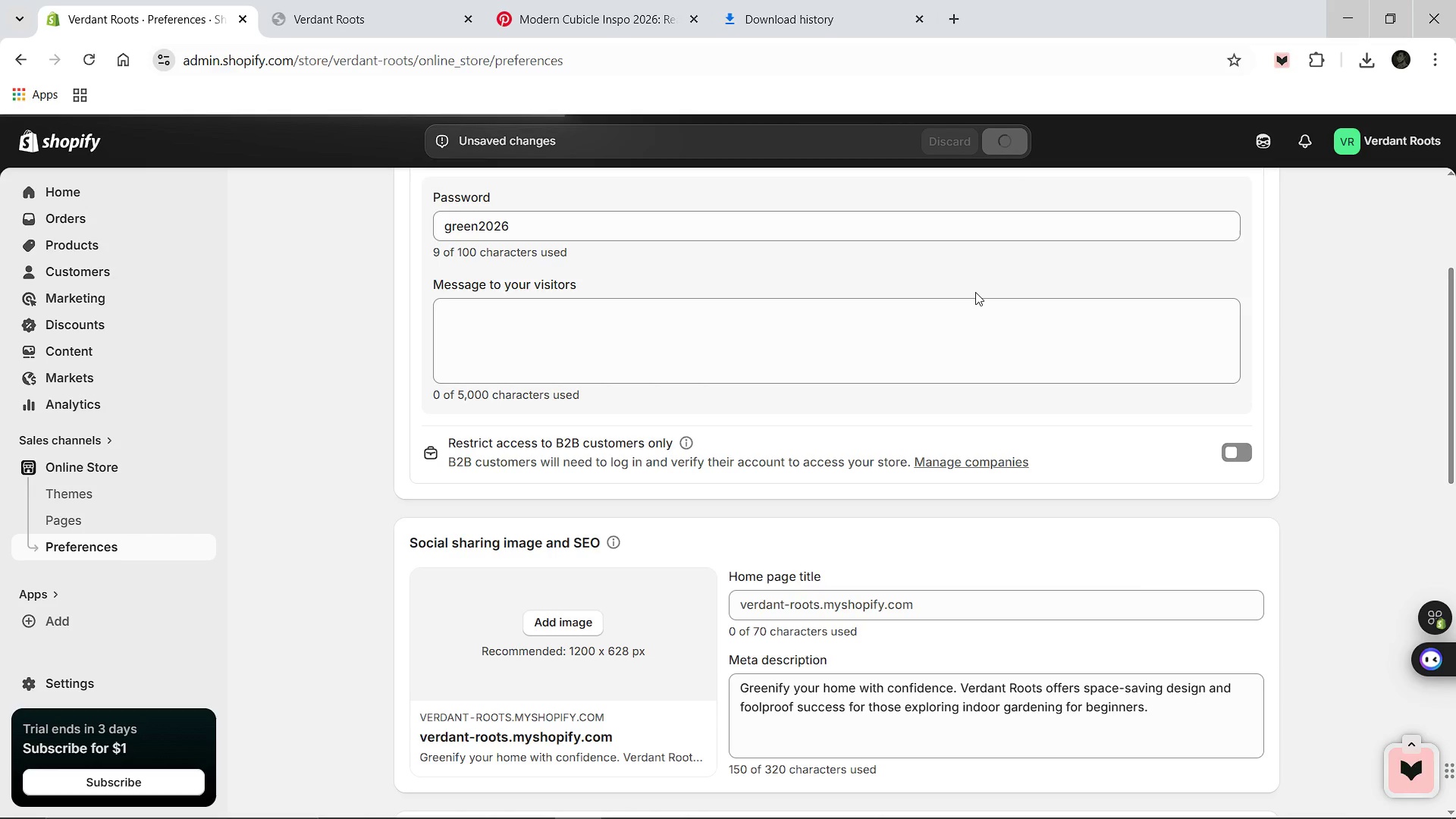 
left_click([710, 805])